 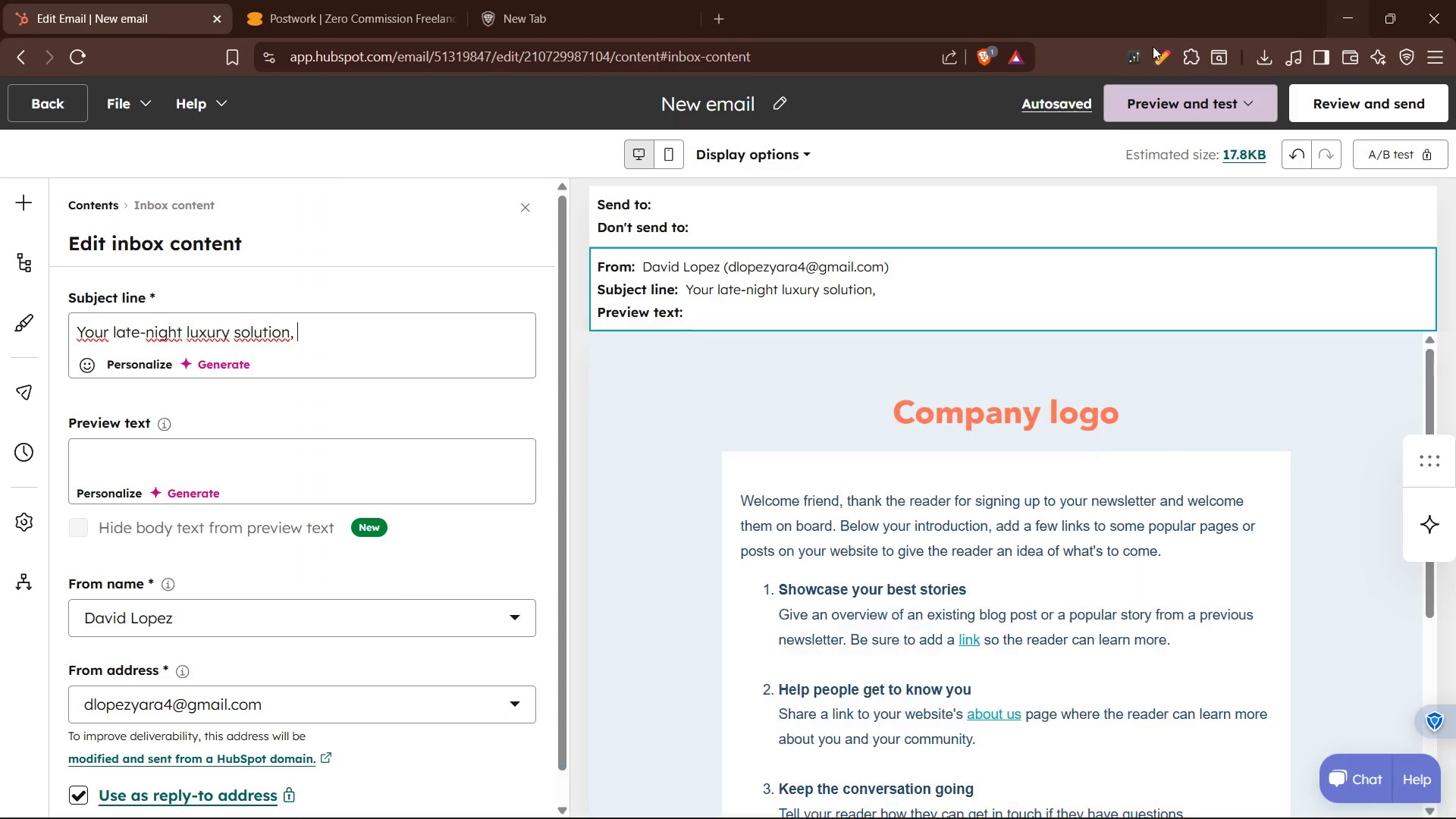 
key(Control+V)
 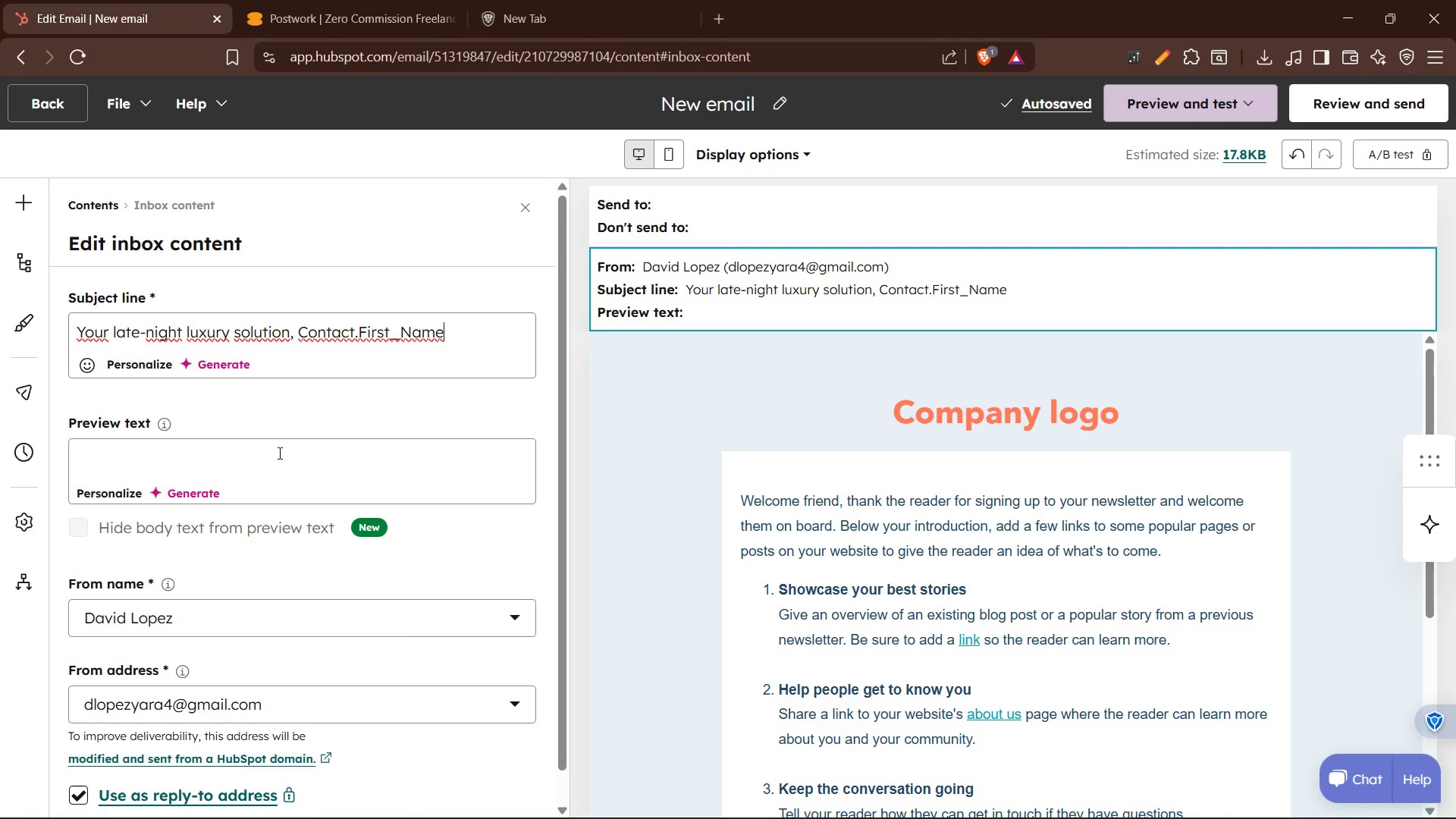 
wait(7.47)
 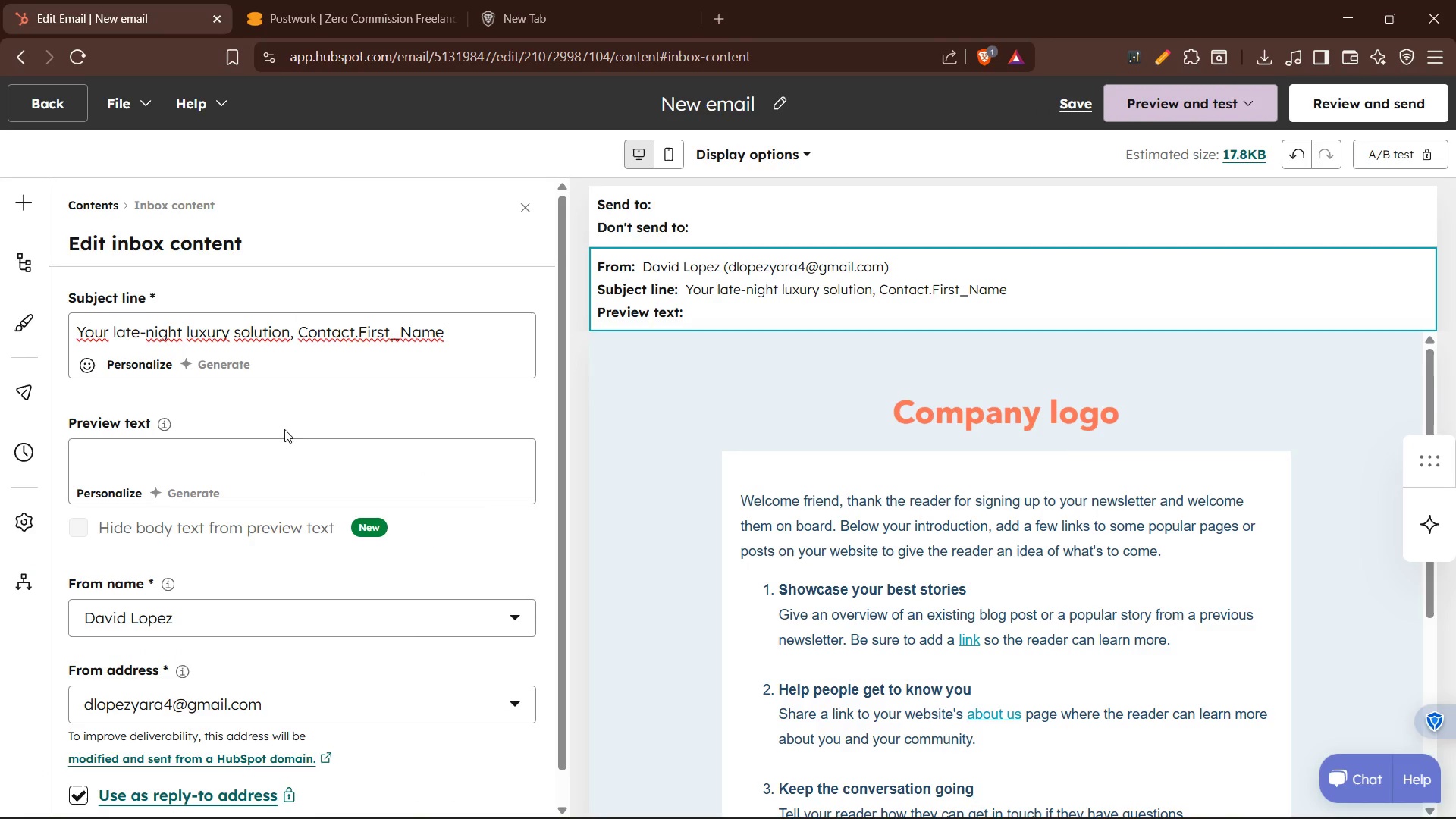 
left_click([275, 453])
 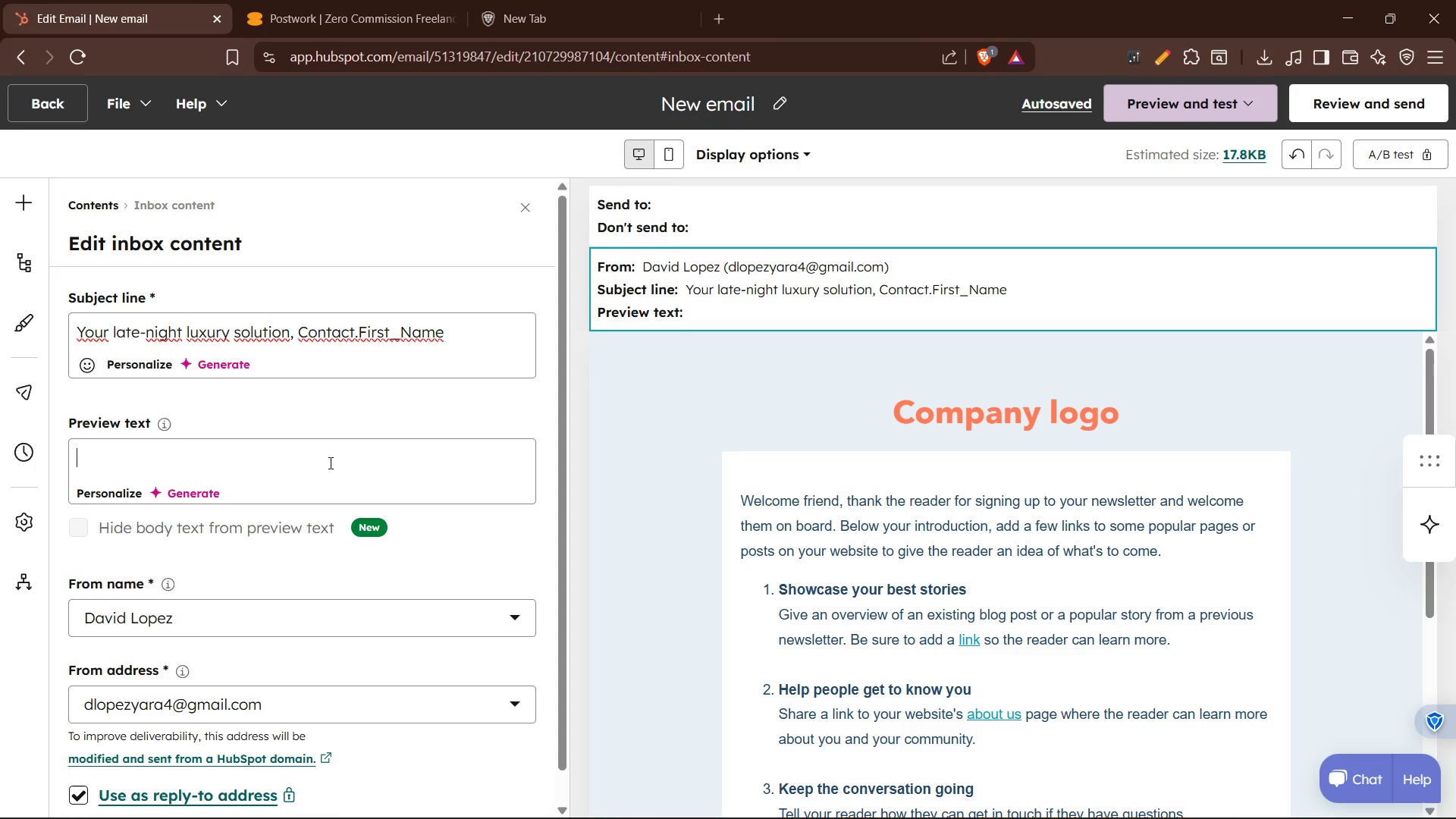 
wait(7.53)
 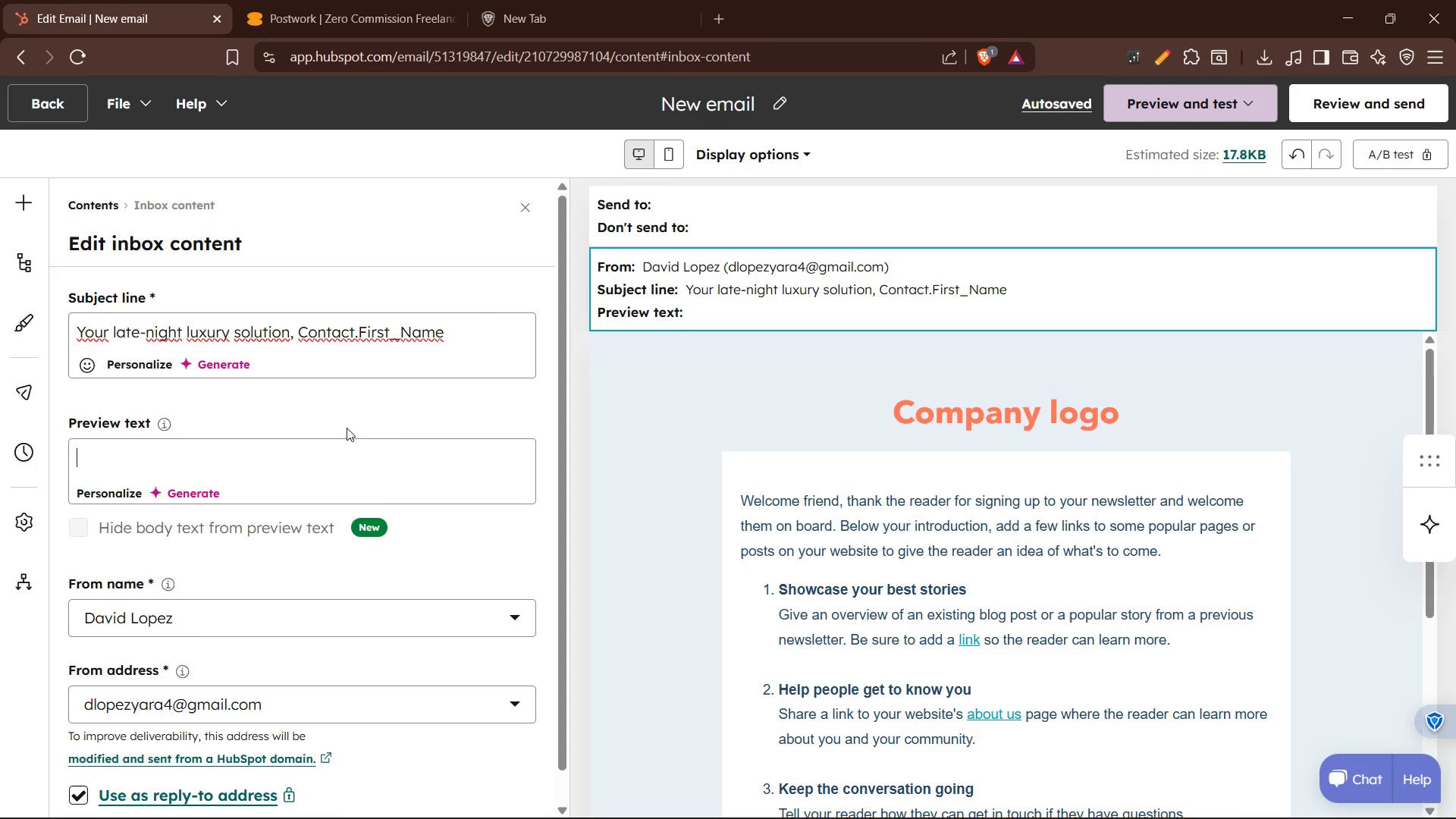 
type(Great events deserve a perfect )
 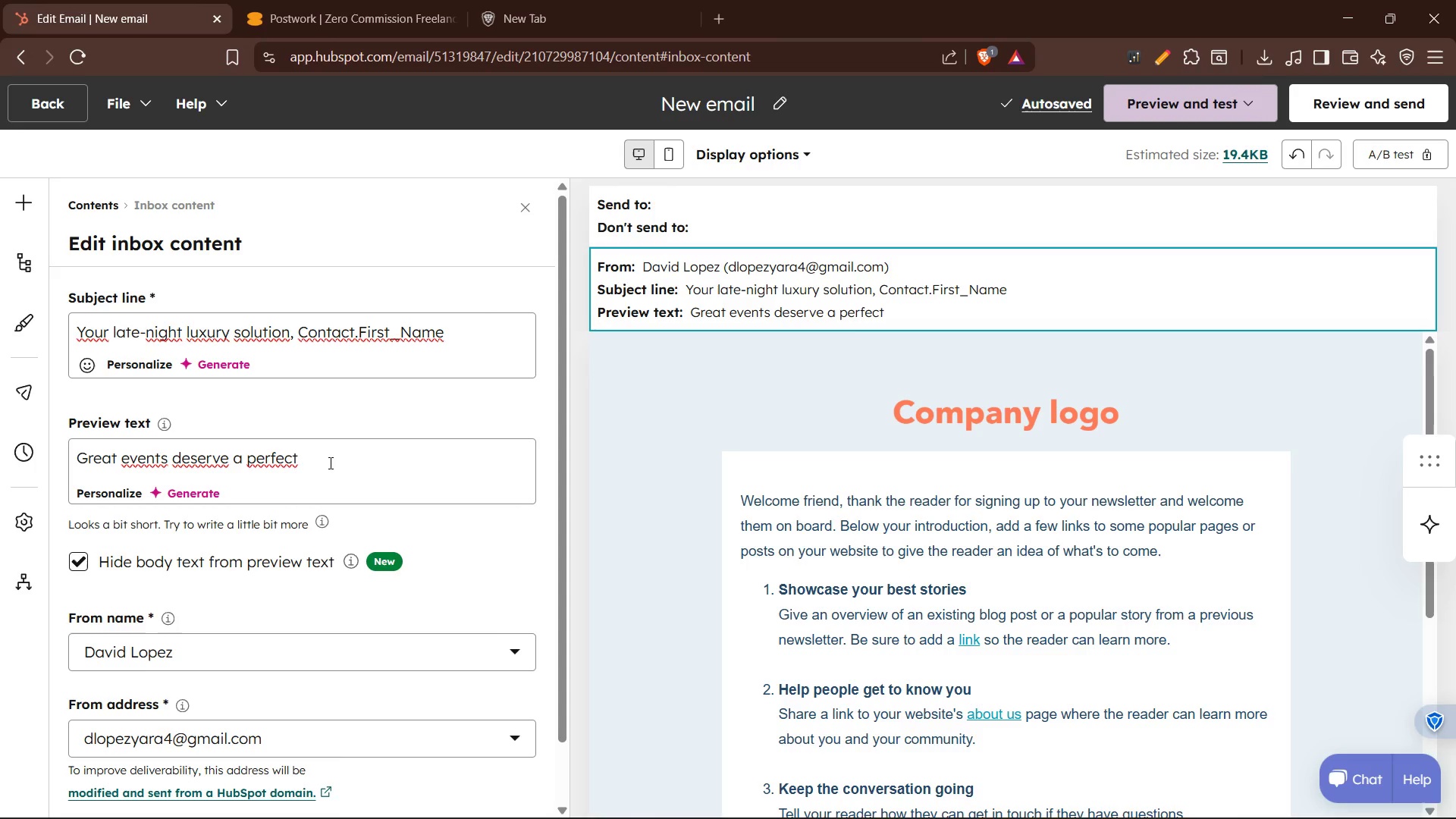 
wait(5.03)
 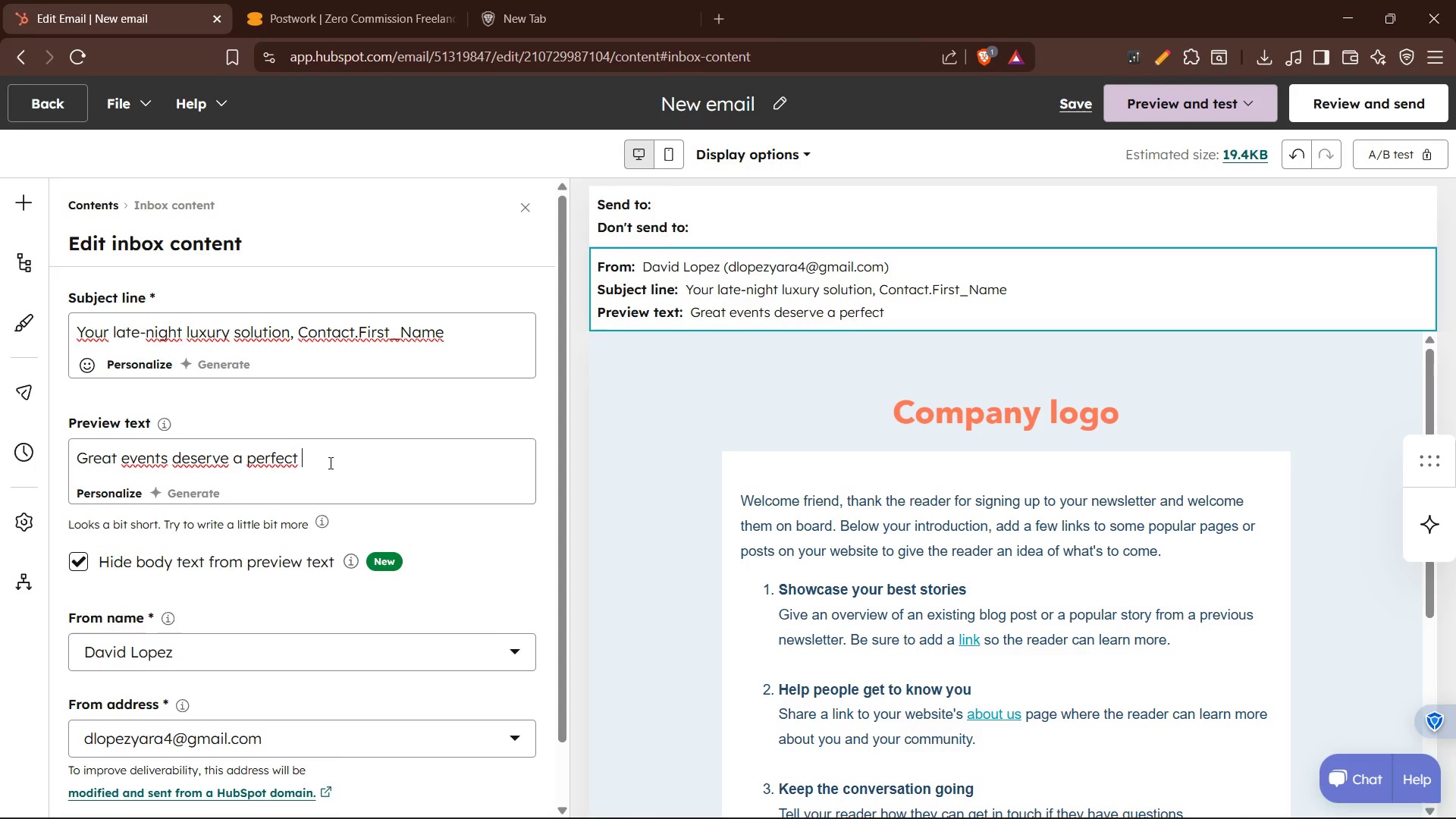 
type(night)
 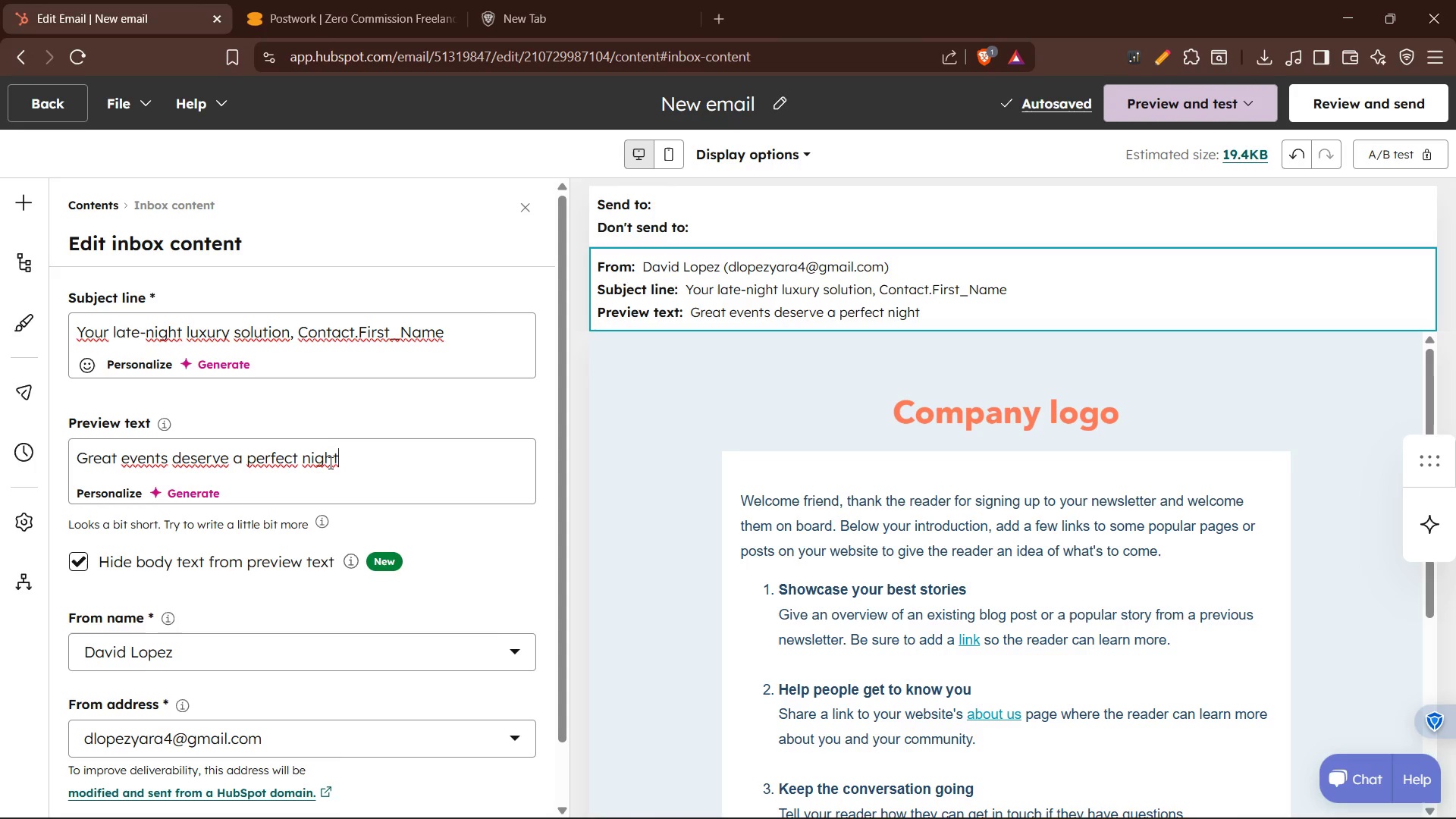 
wait(7.33)
 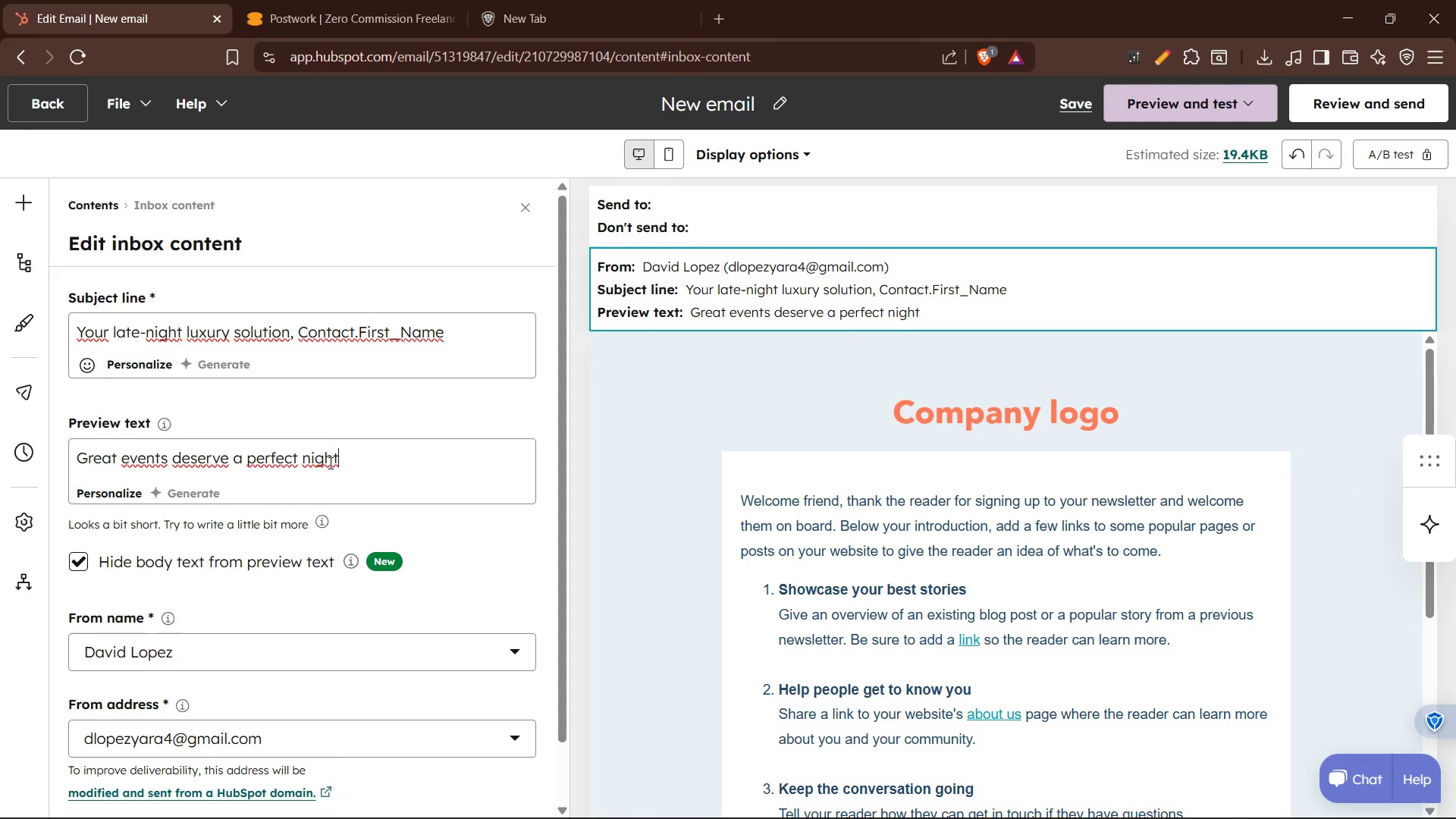 
key(Backspace)
 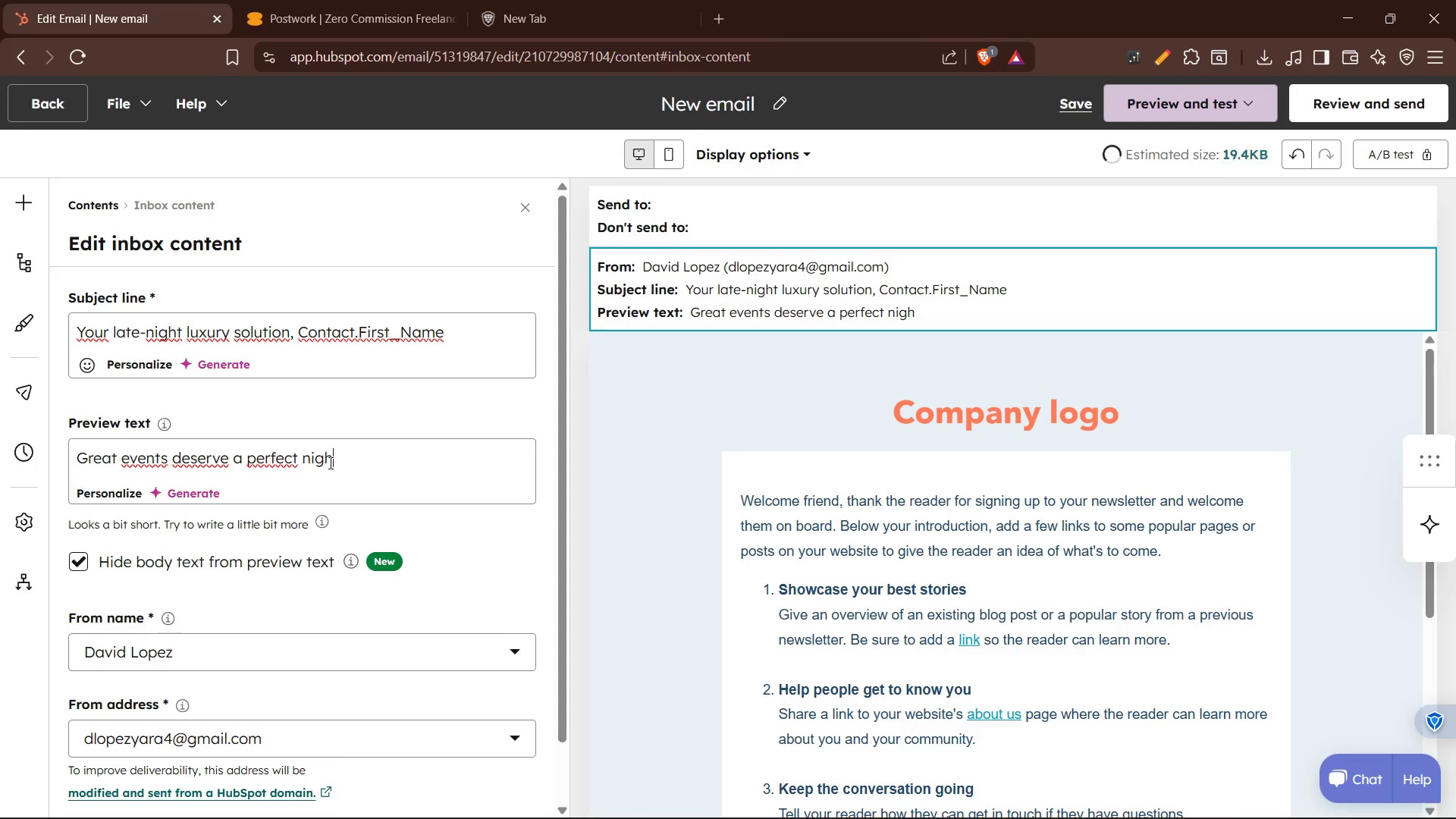 
key(Backspace)
 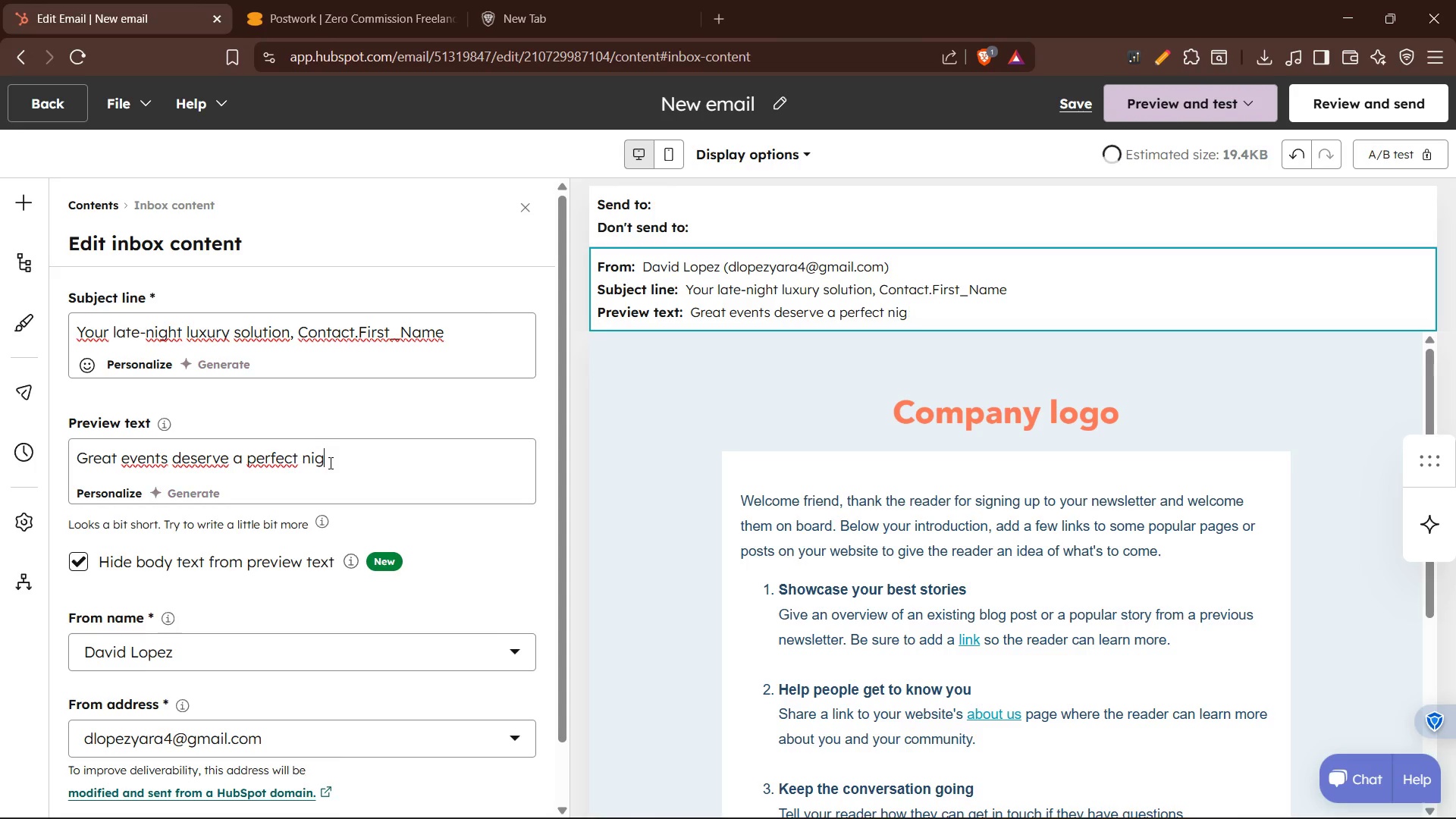 
key(Backspace)
 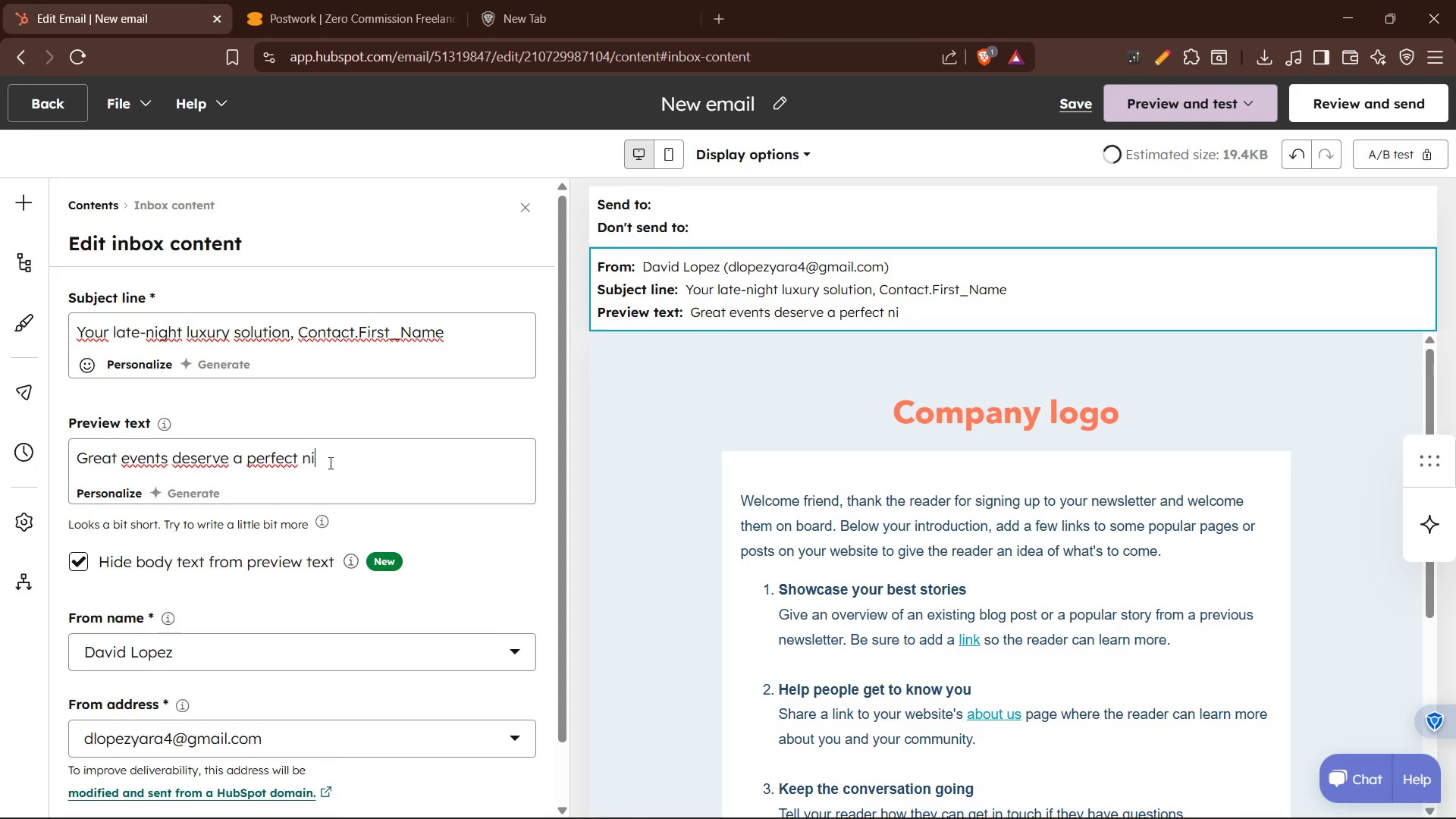 
key(Backspace)
 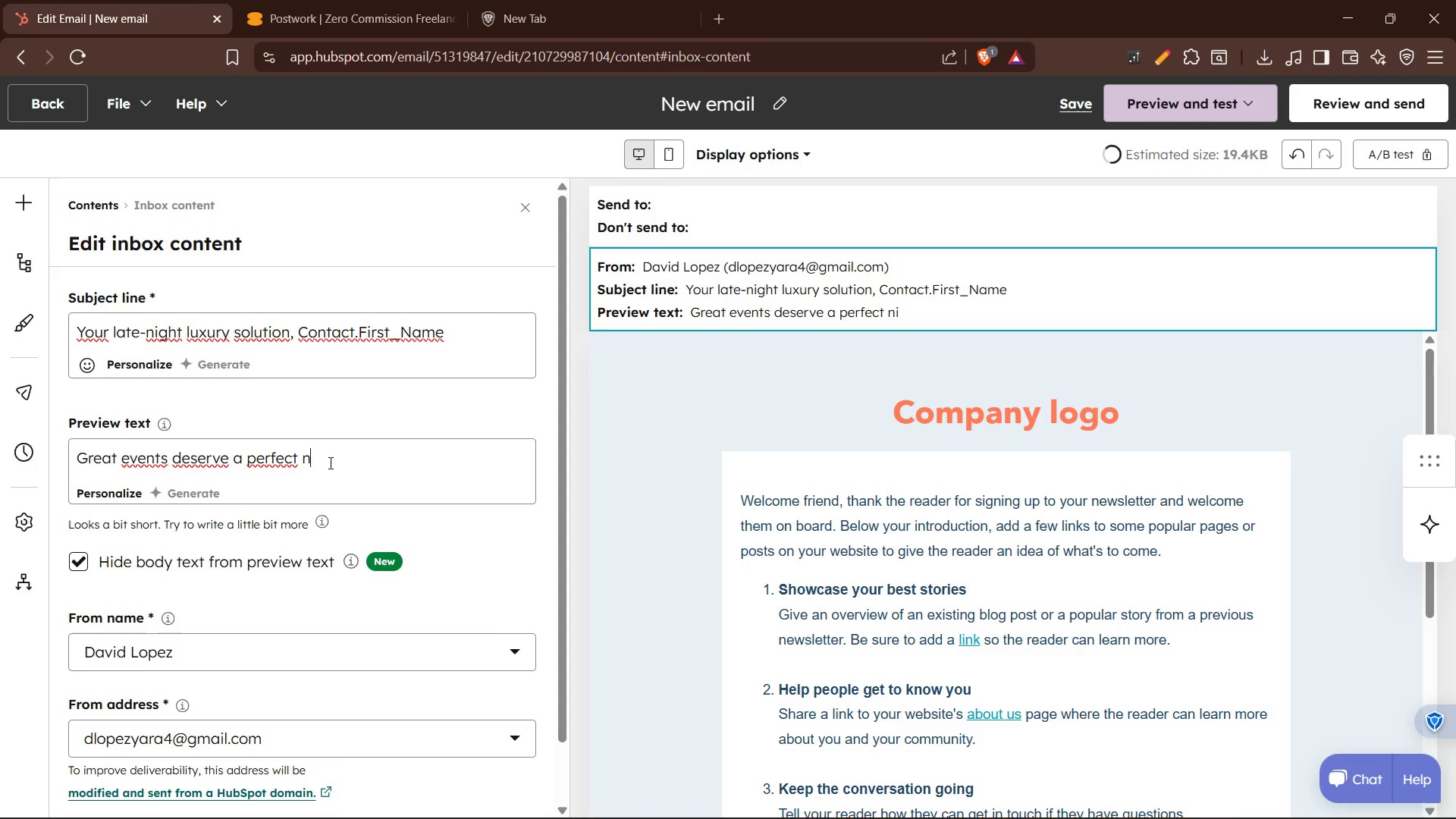 
key(Backspace)
 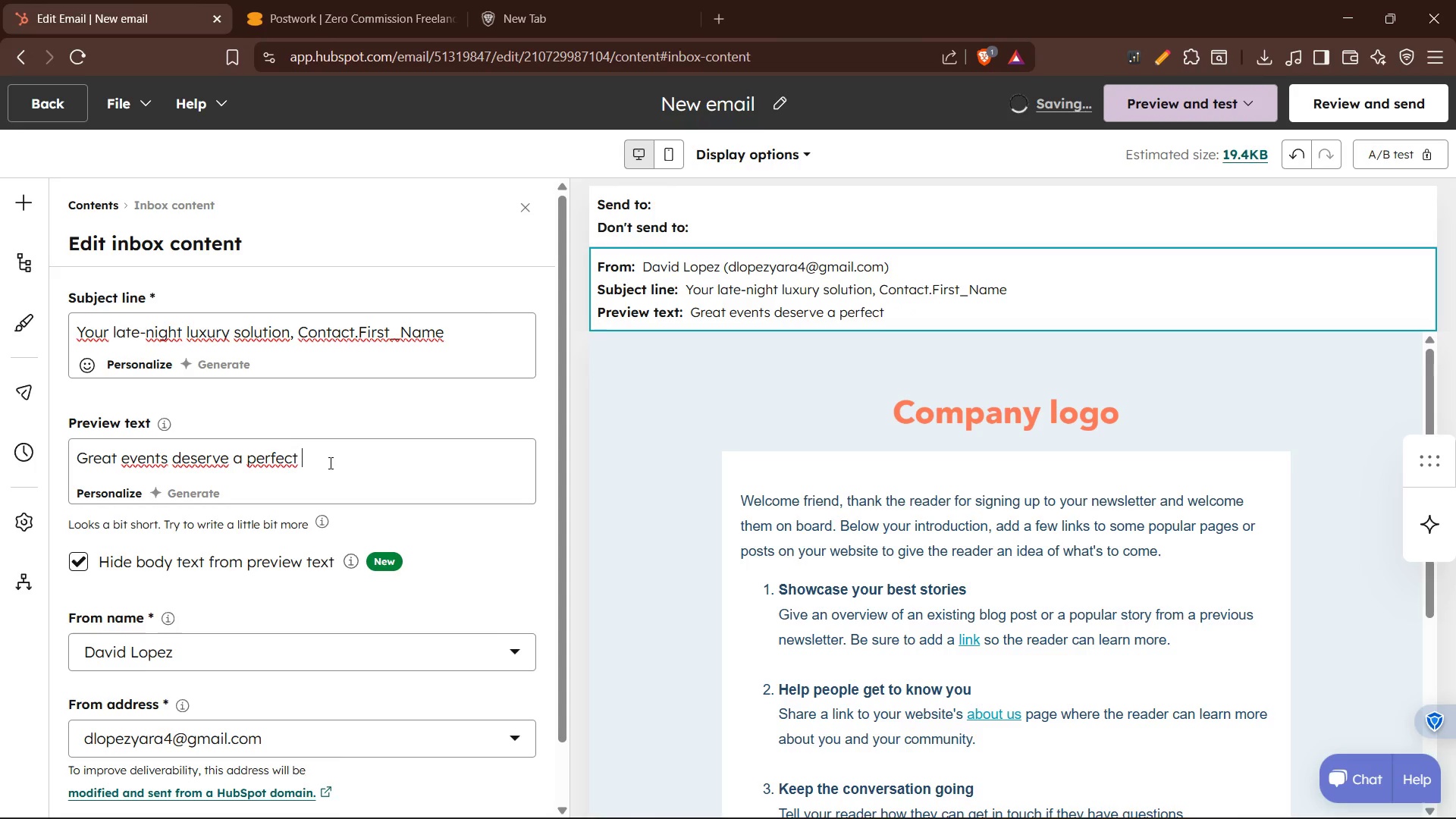 
type(end)
 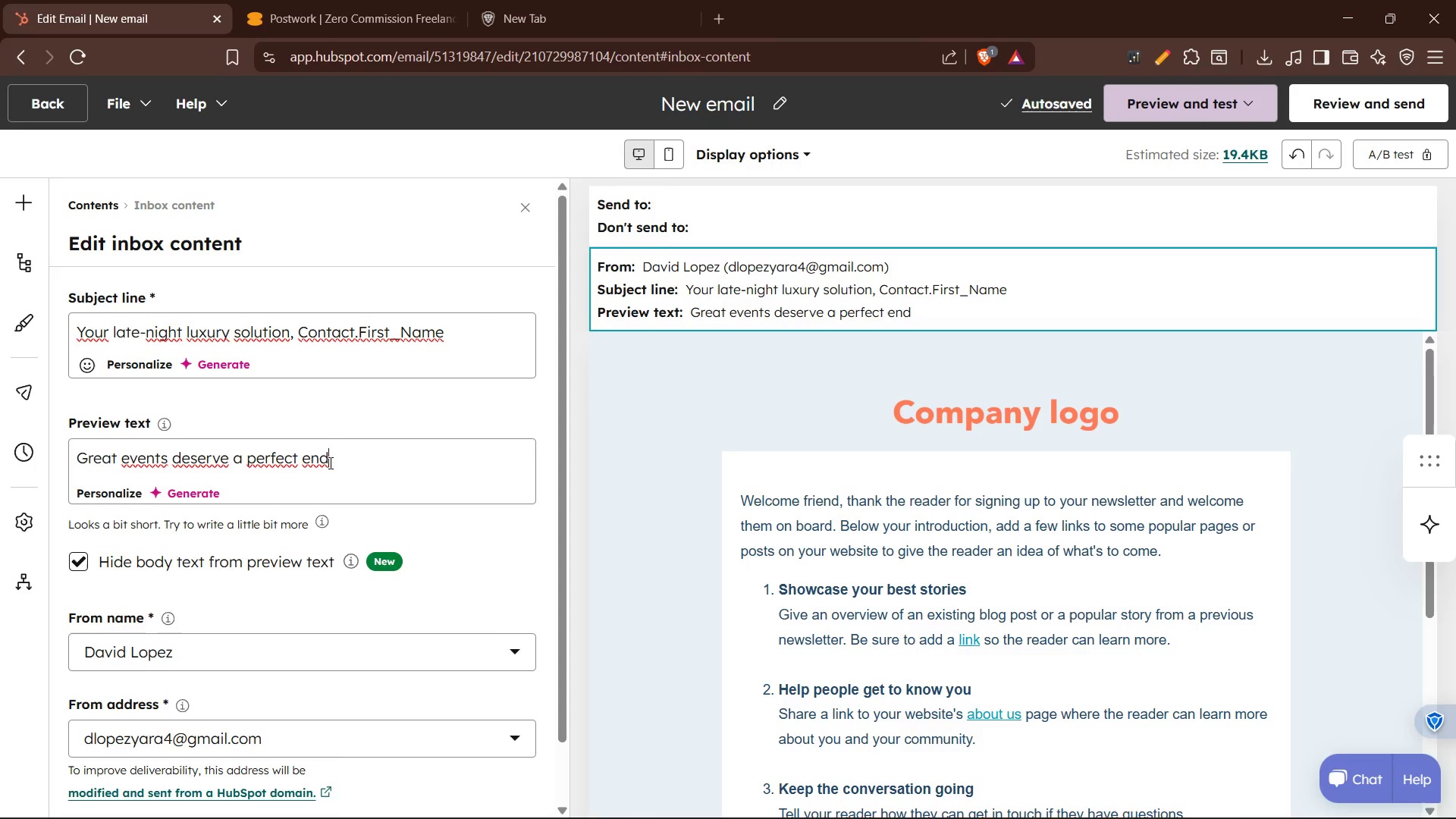 
type(ing.)
 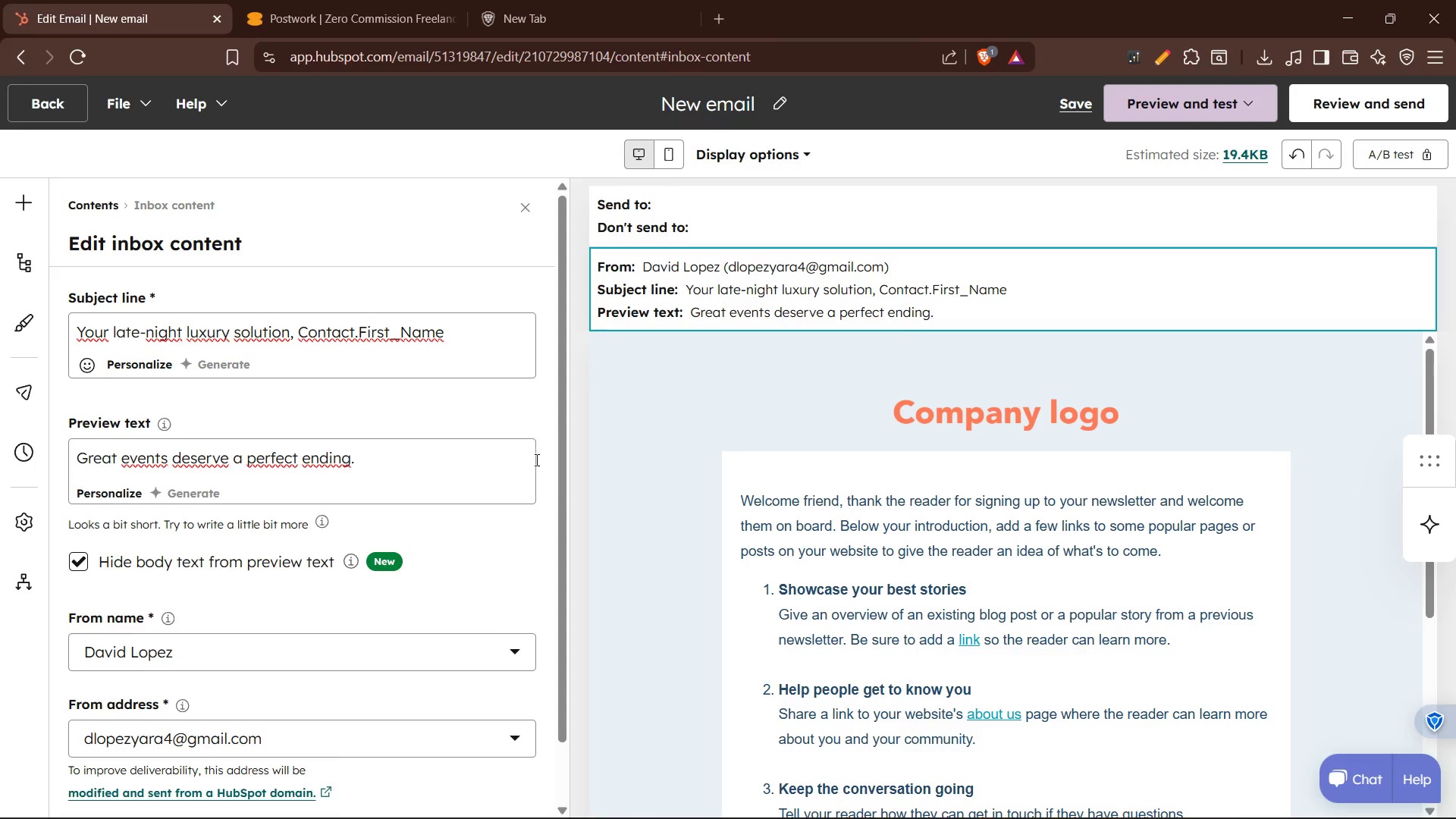 
scroll: coordinate [905, 459], scroll_direction: down, amount: 4.0
 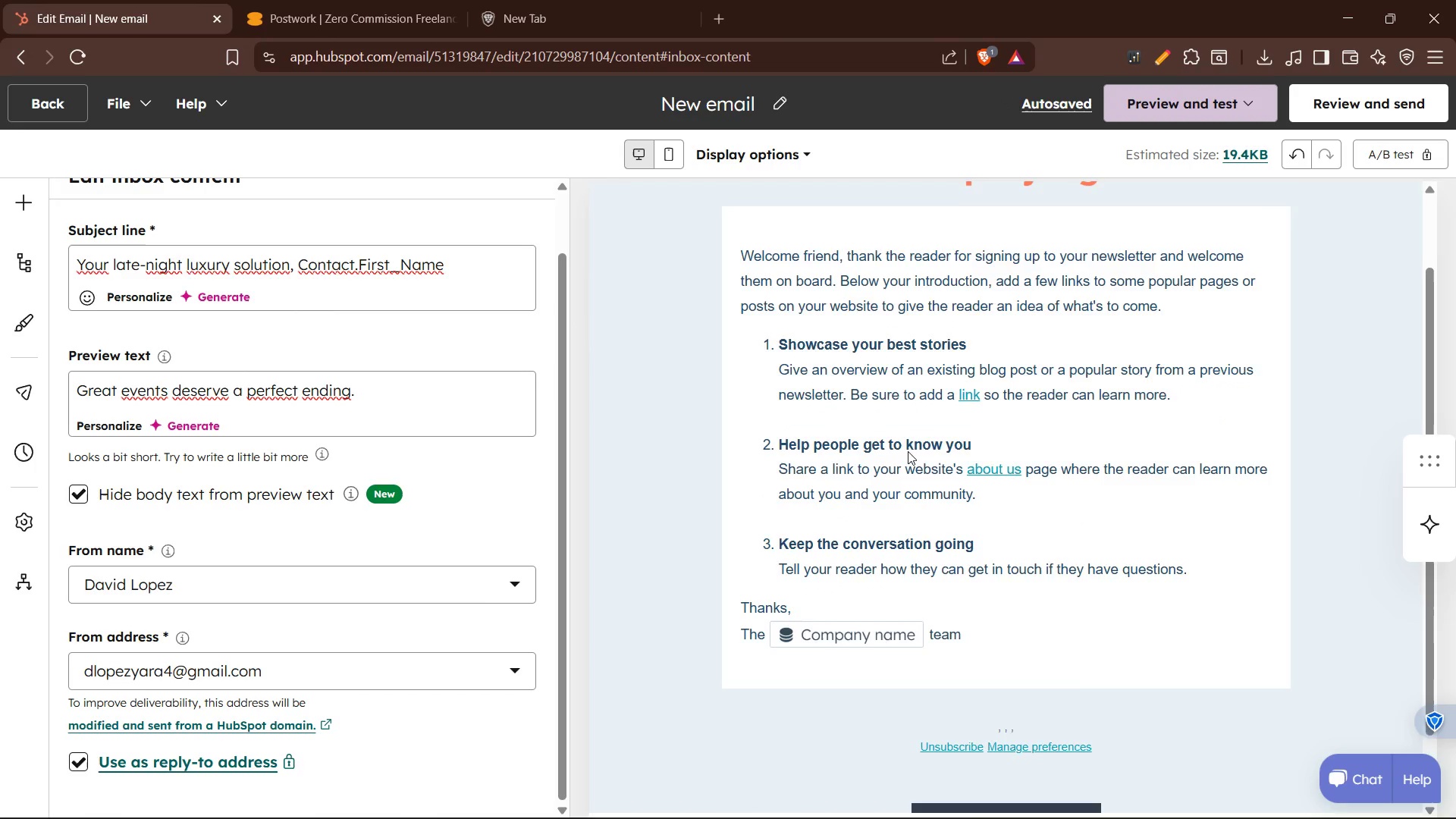 
scroll: coordinate [908, 451], scroll_direction: up, amount: 1.0
 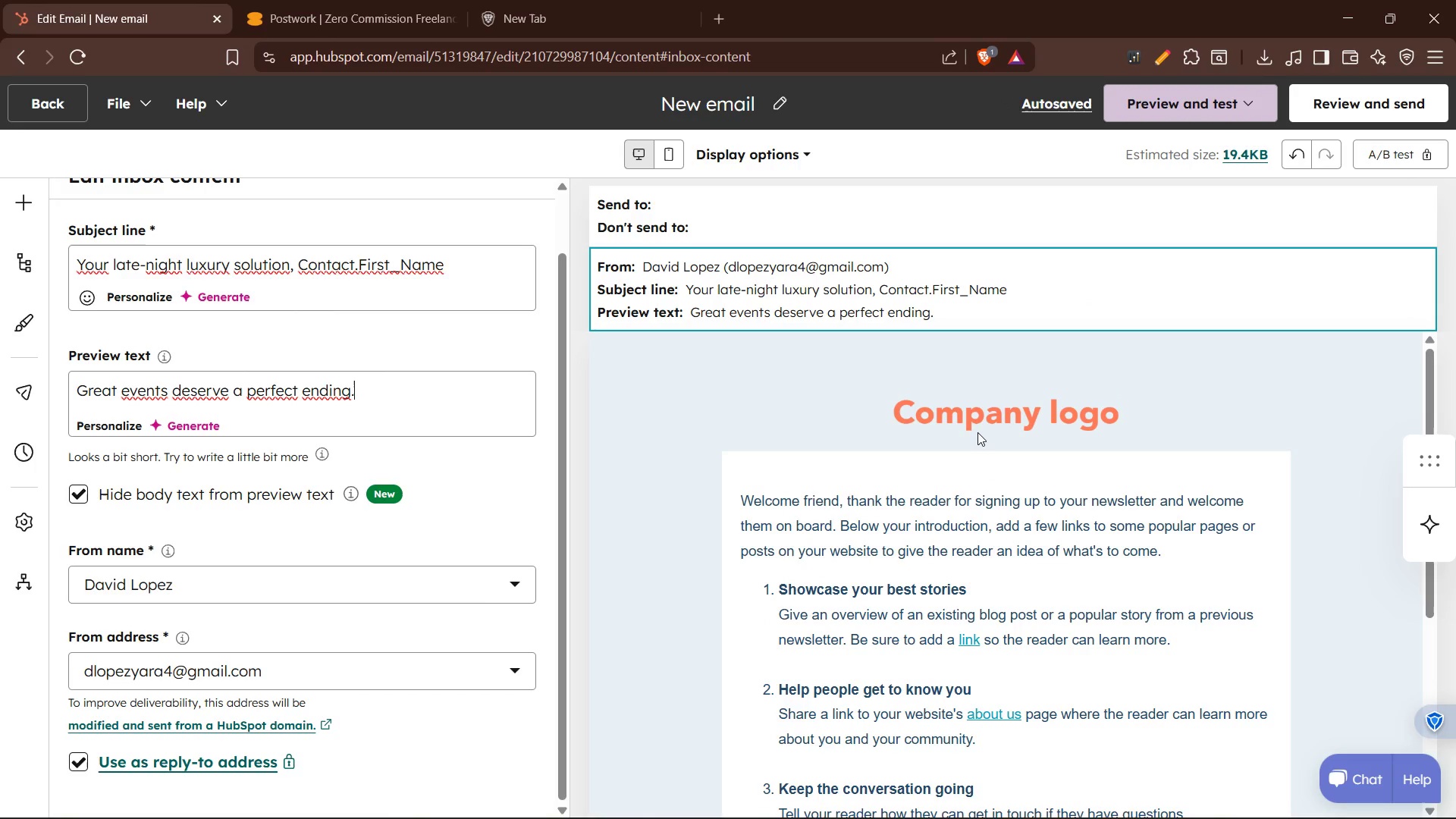 
left_click([981, 432])
 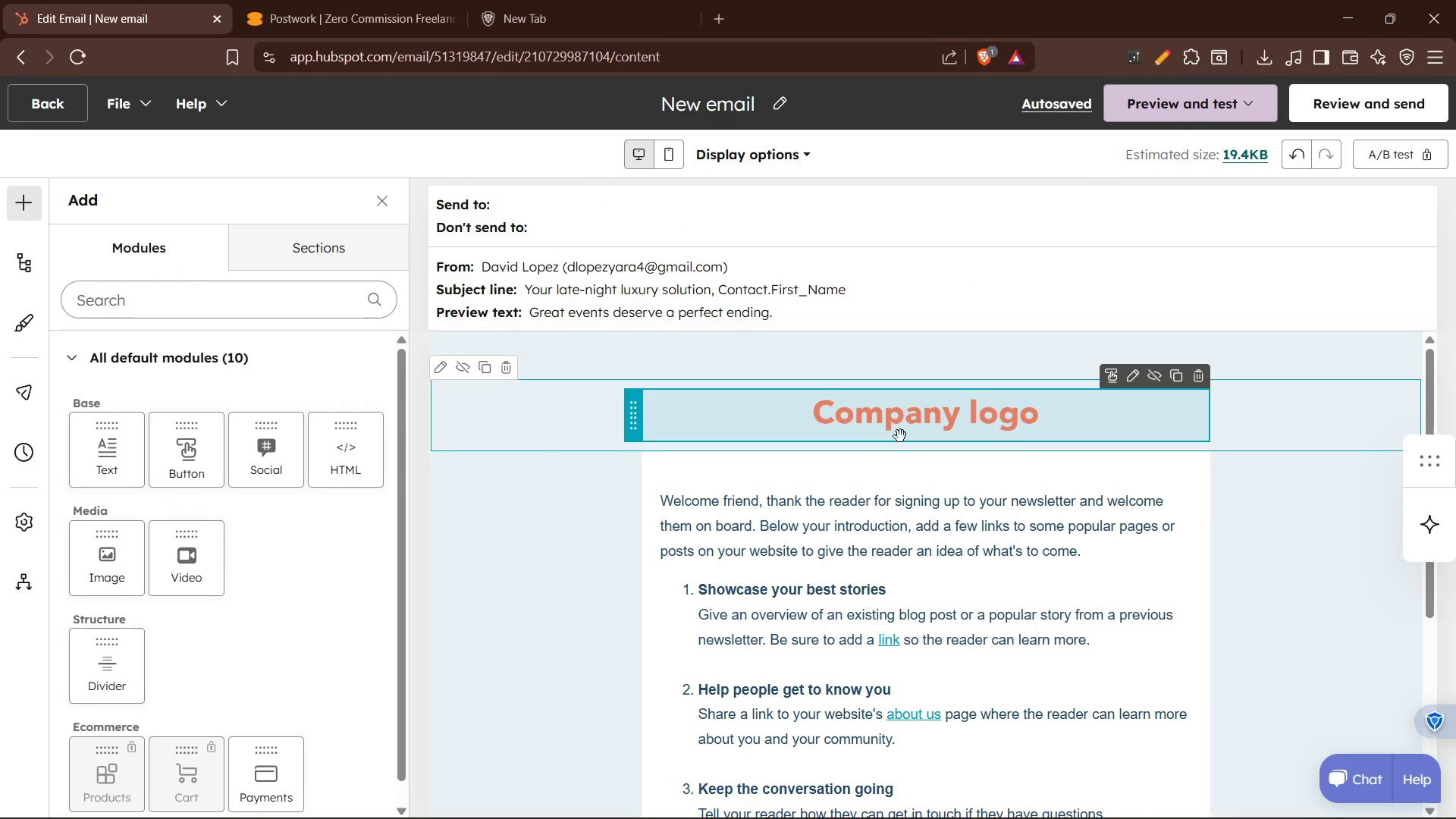 
left_click([900, 436])
 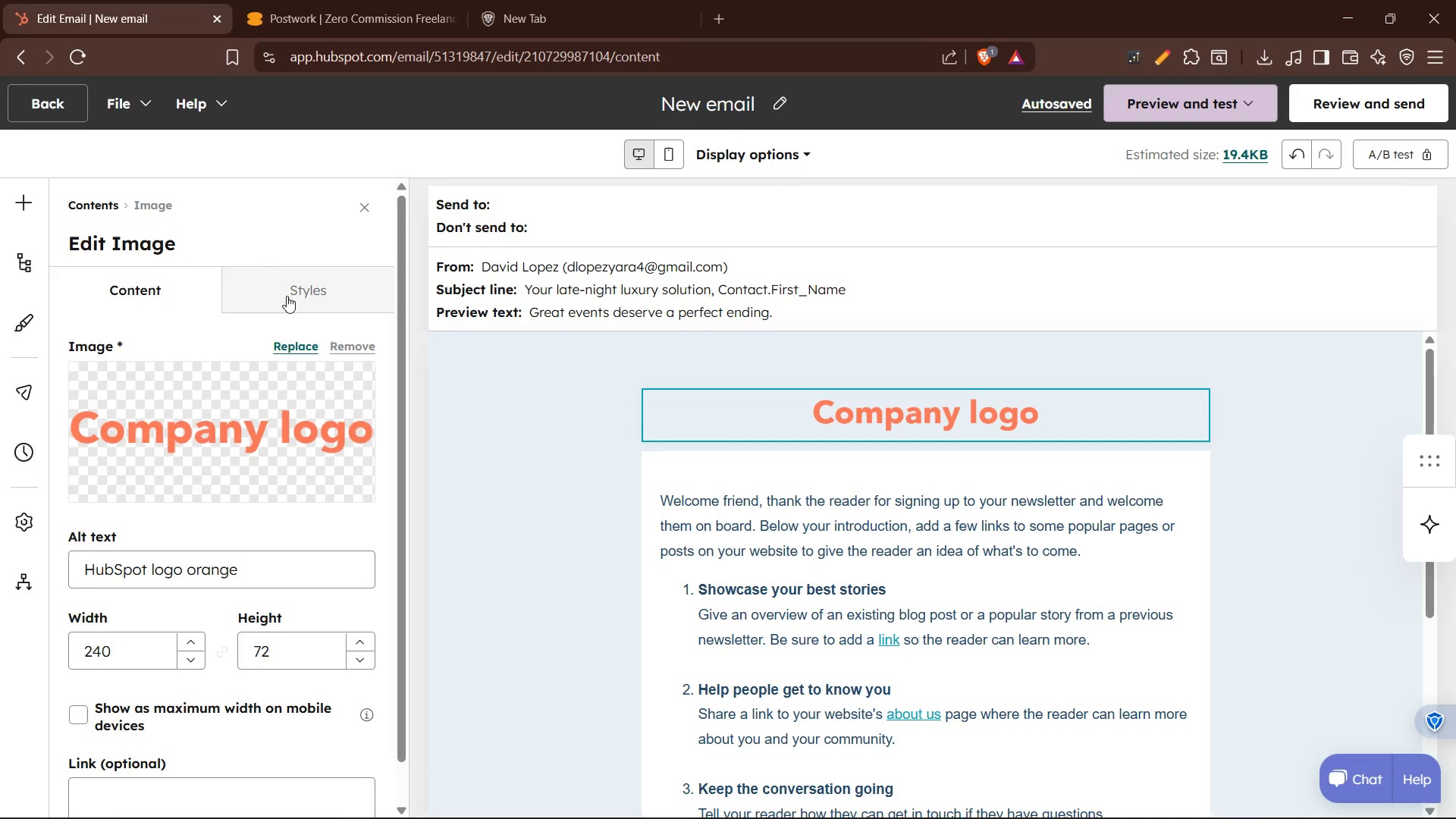 
scroll: coordinate [232, 509], scroll_direction: down, amount: 2.0
 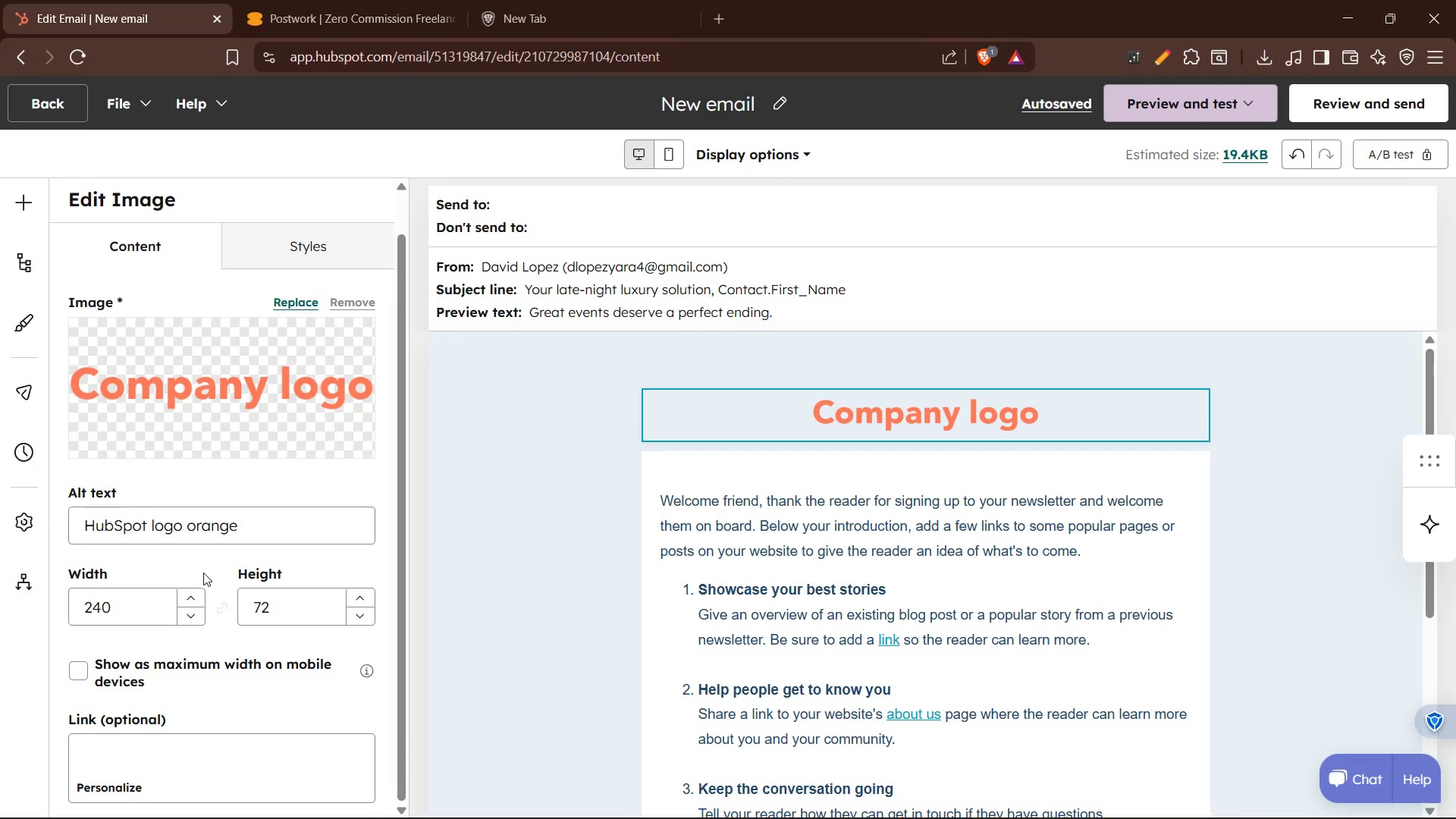 
scroll: coordinate [203, 573], scroll_direction: none, amount: 0.0
 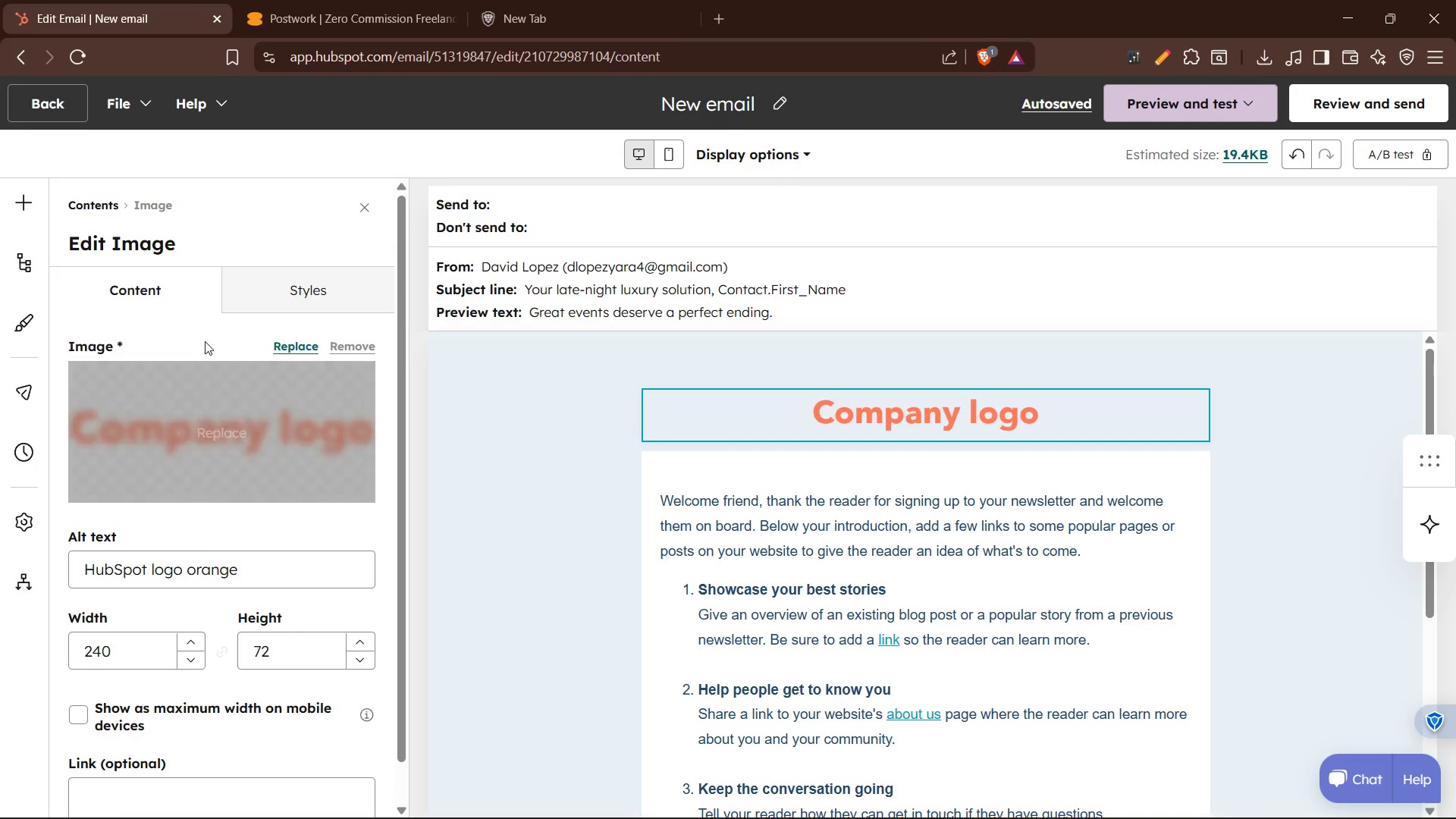 
left_click([340, 287])
 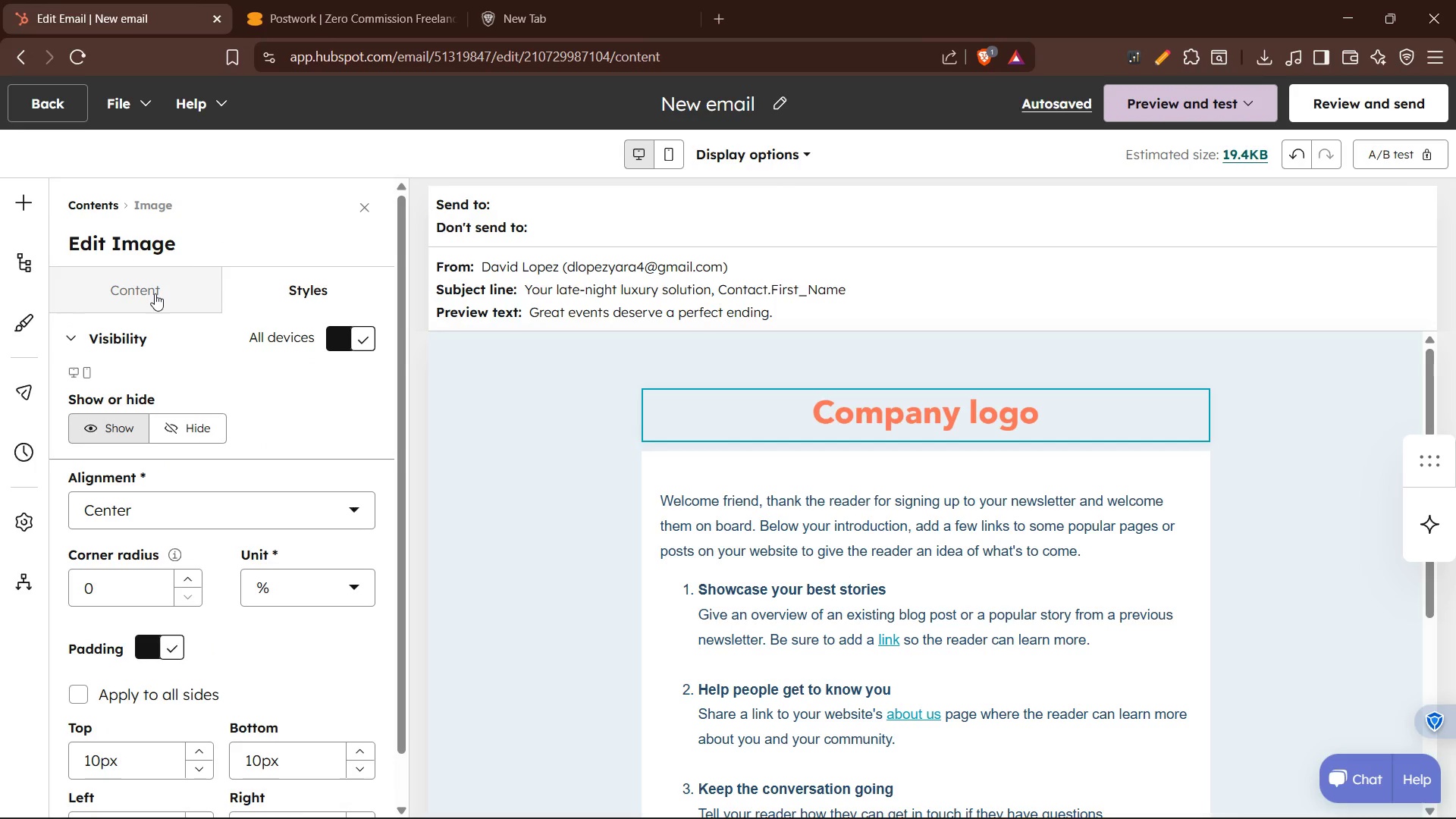 
left_click([155, 293])
 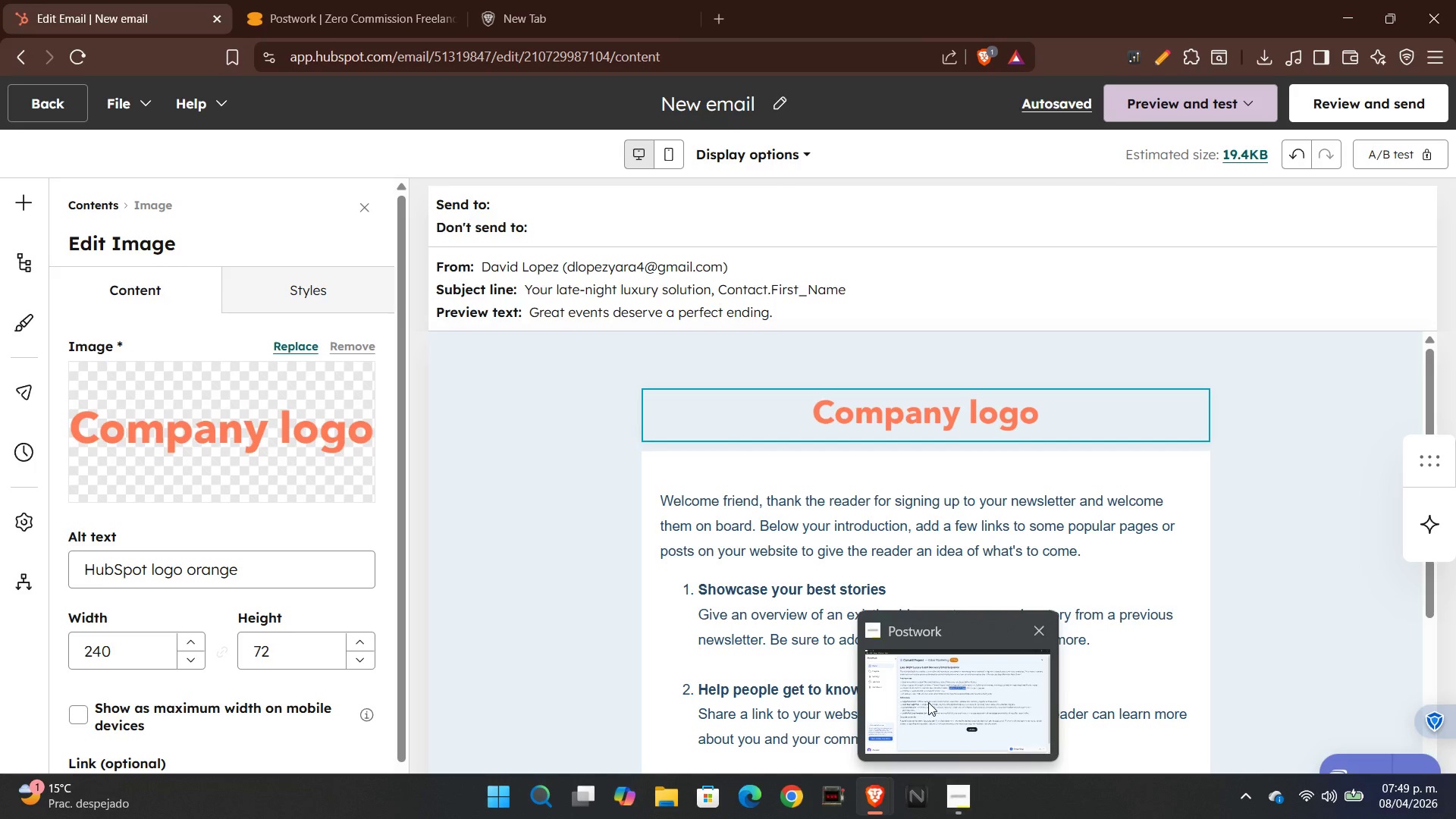 
left_click([926, 712])